 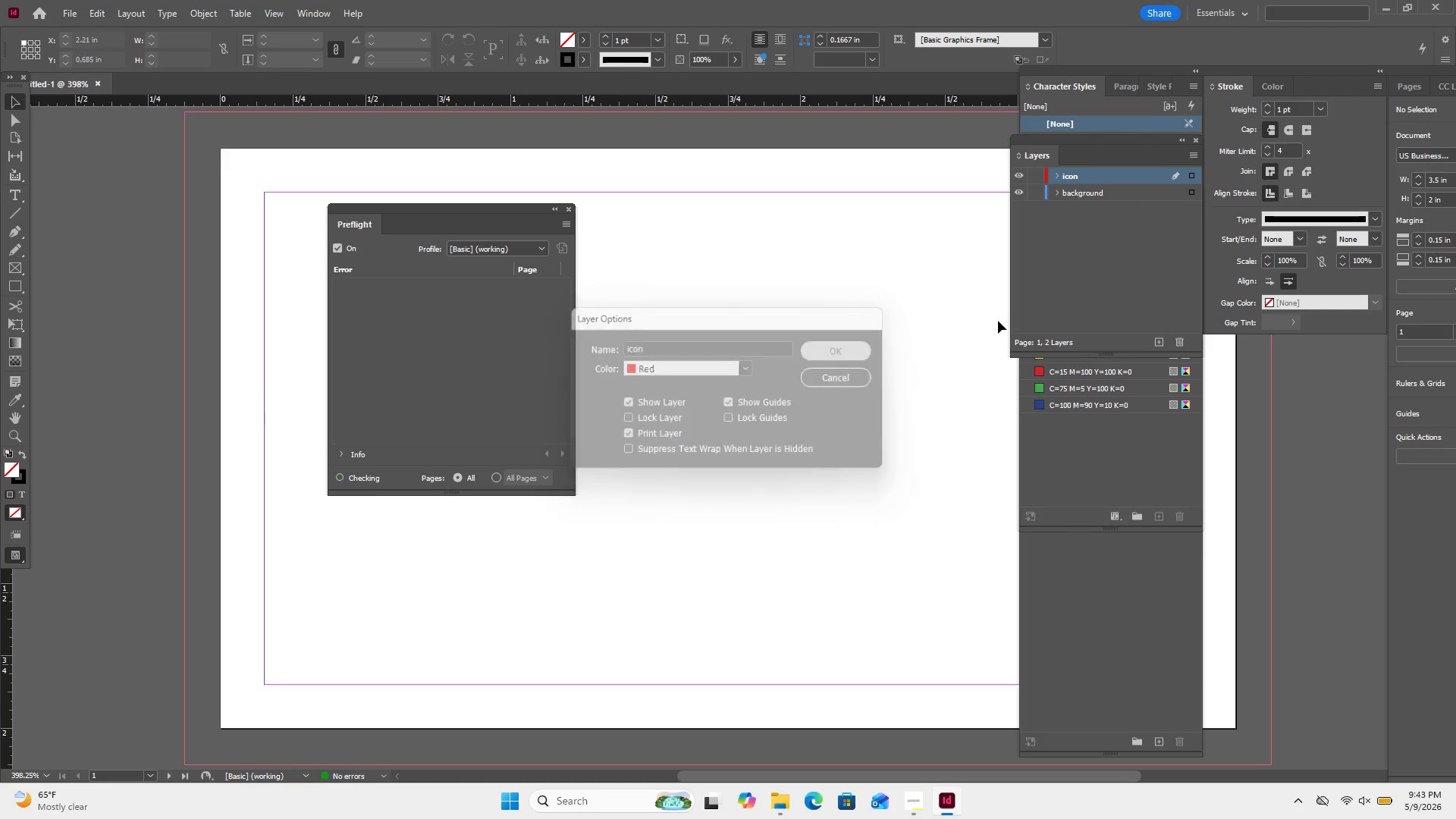 
left_click([1159, 341])
 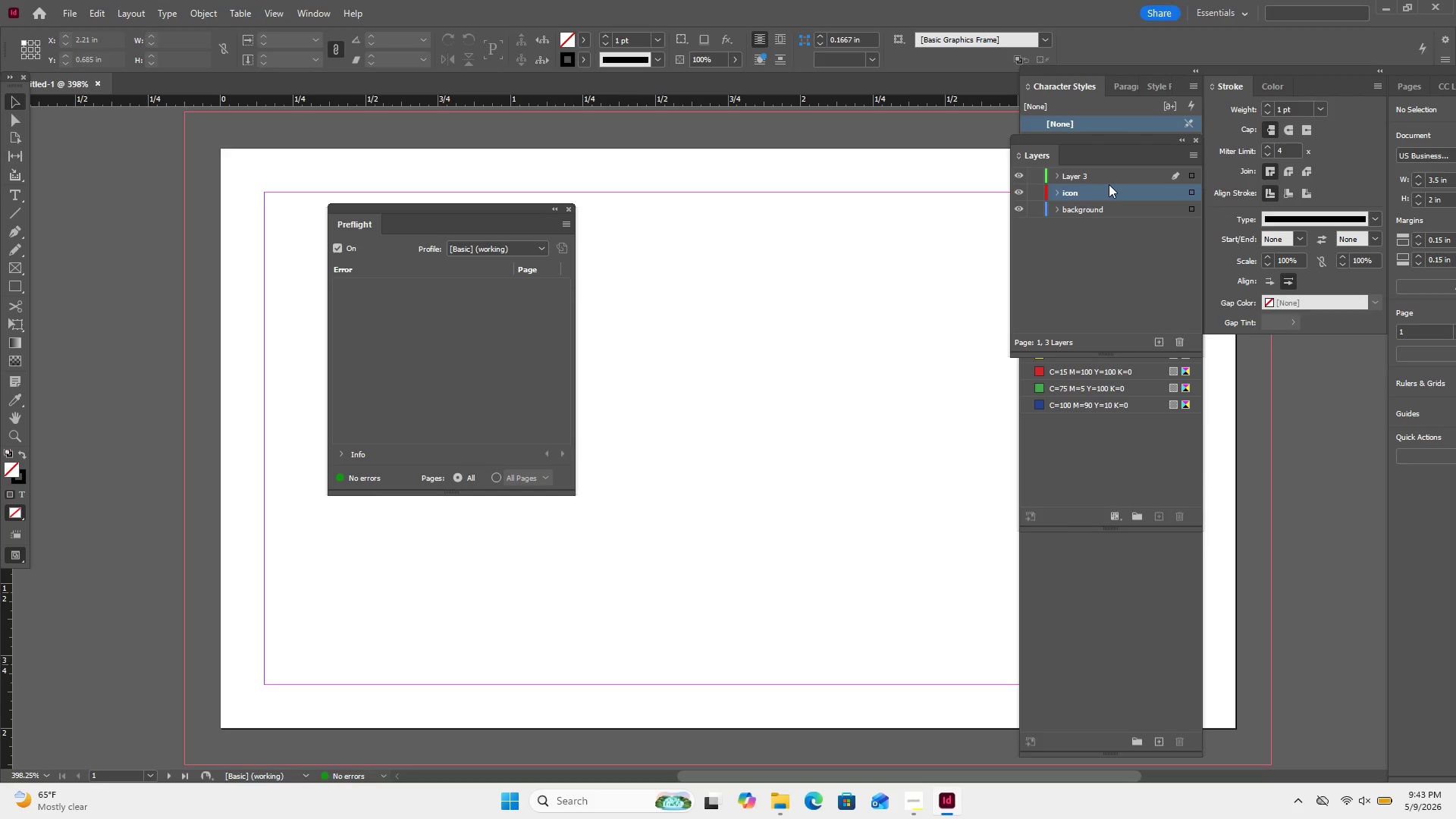 
wait(11.58)
 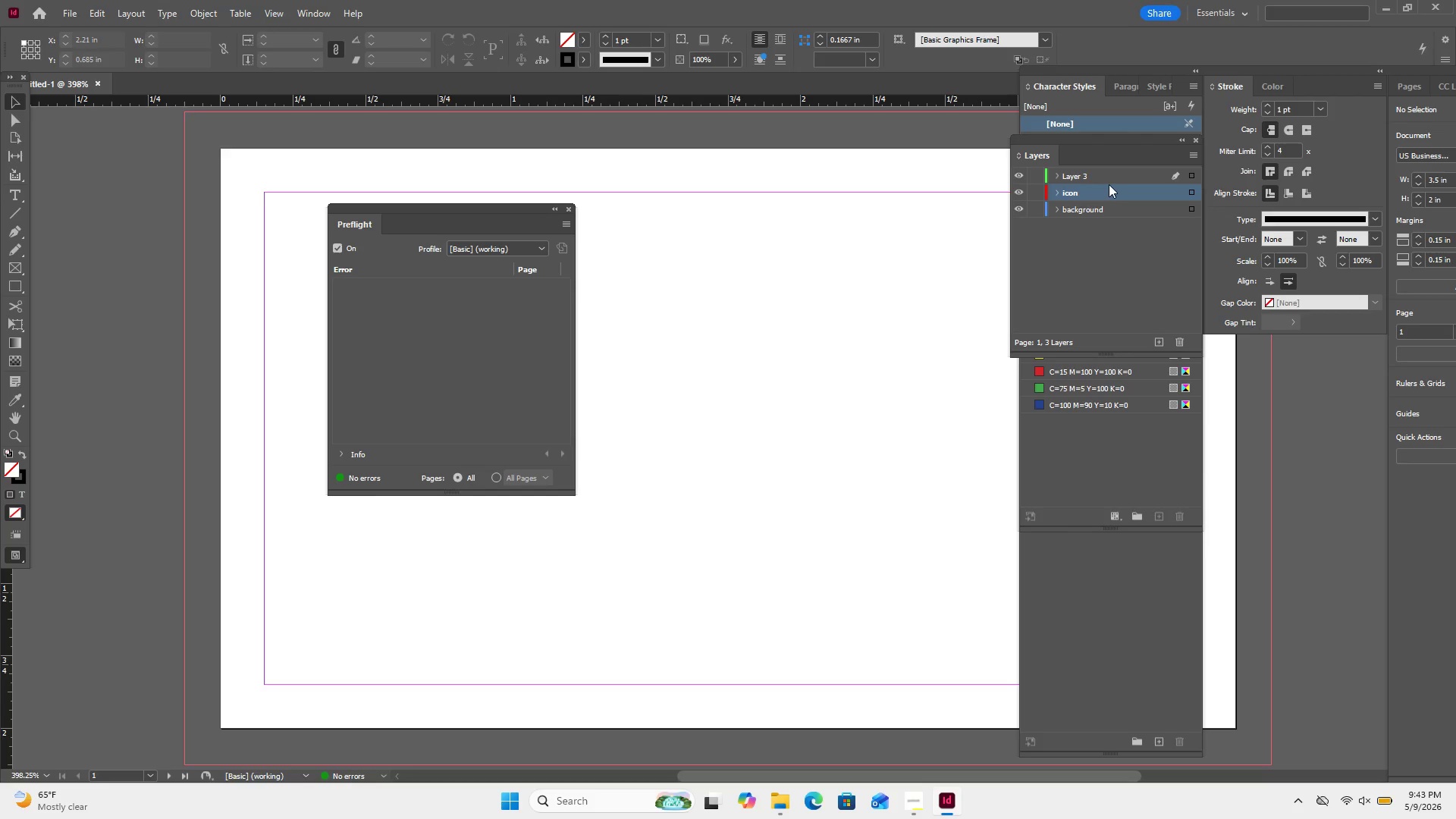 
left_click([1108, 184])
 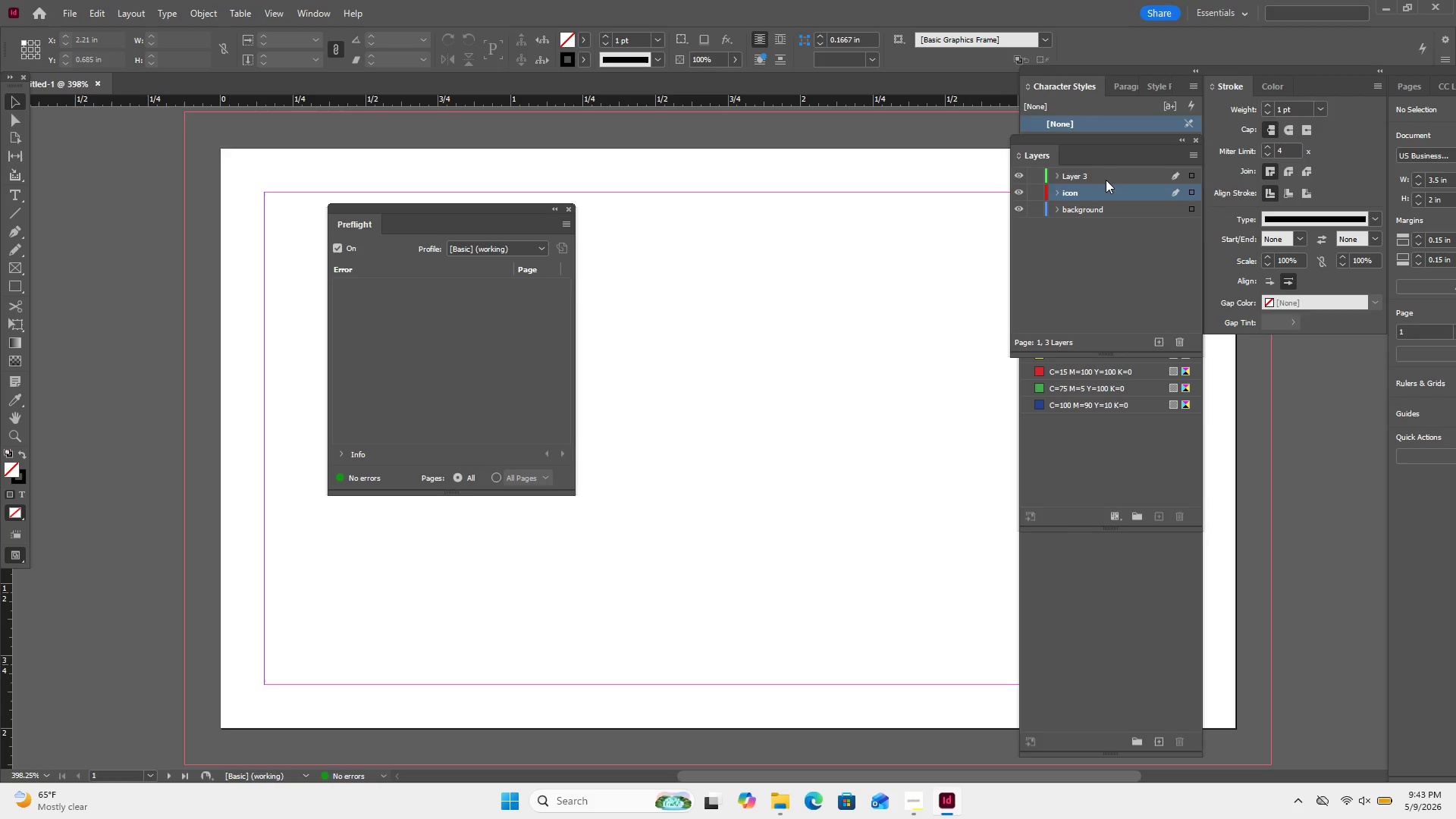 
double_click([1106, 180])
 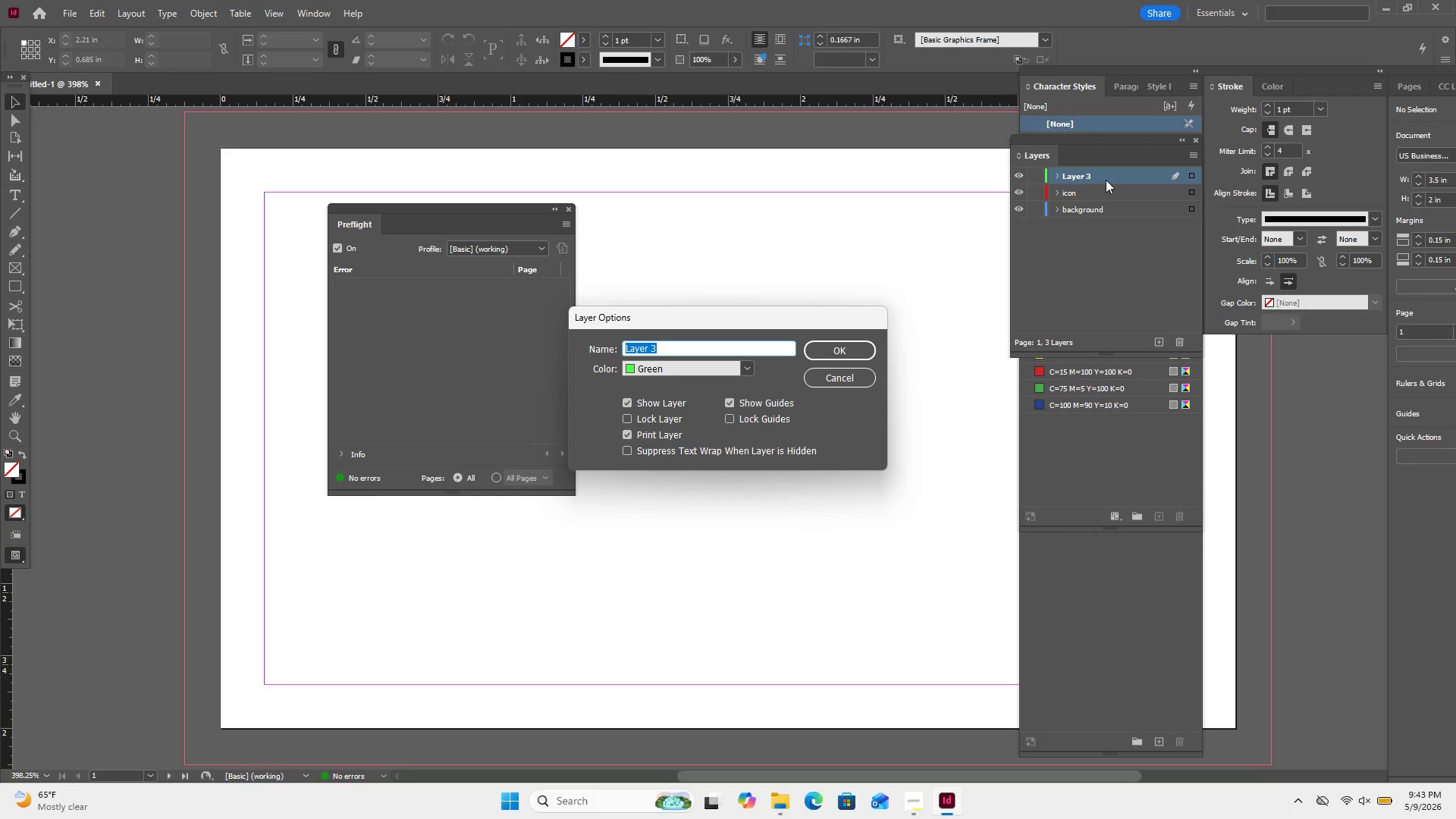 
type(text)
 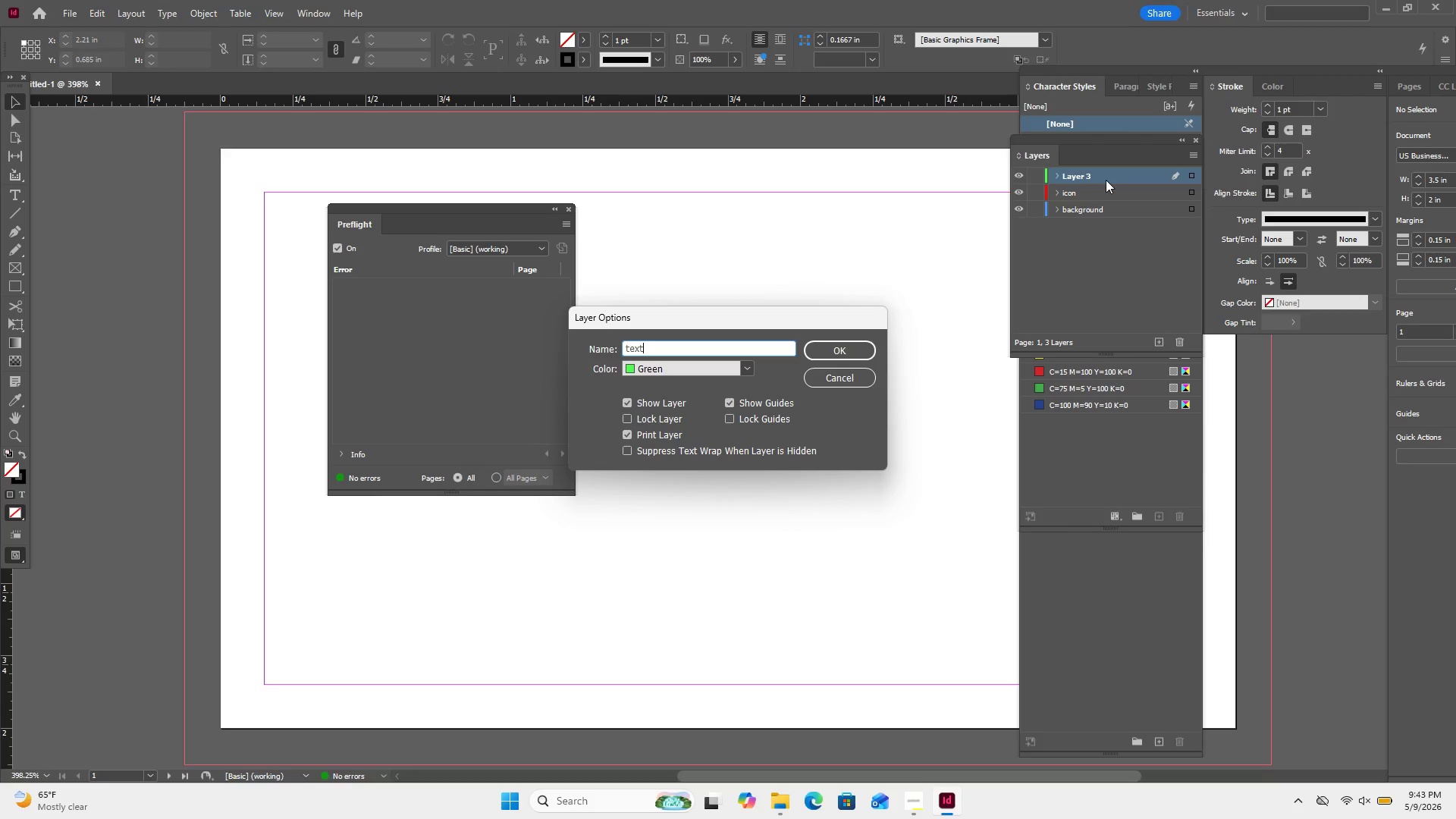 
key(Enter)
 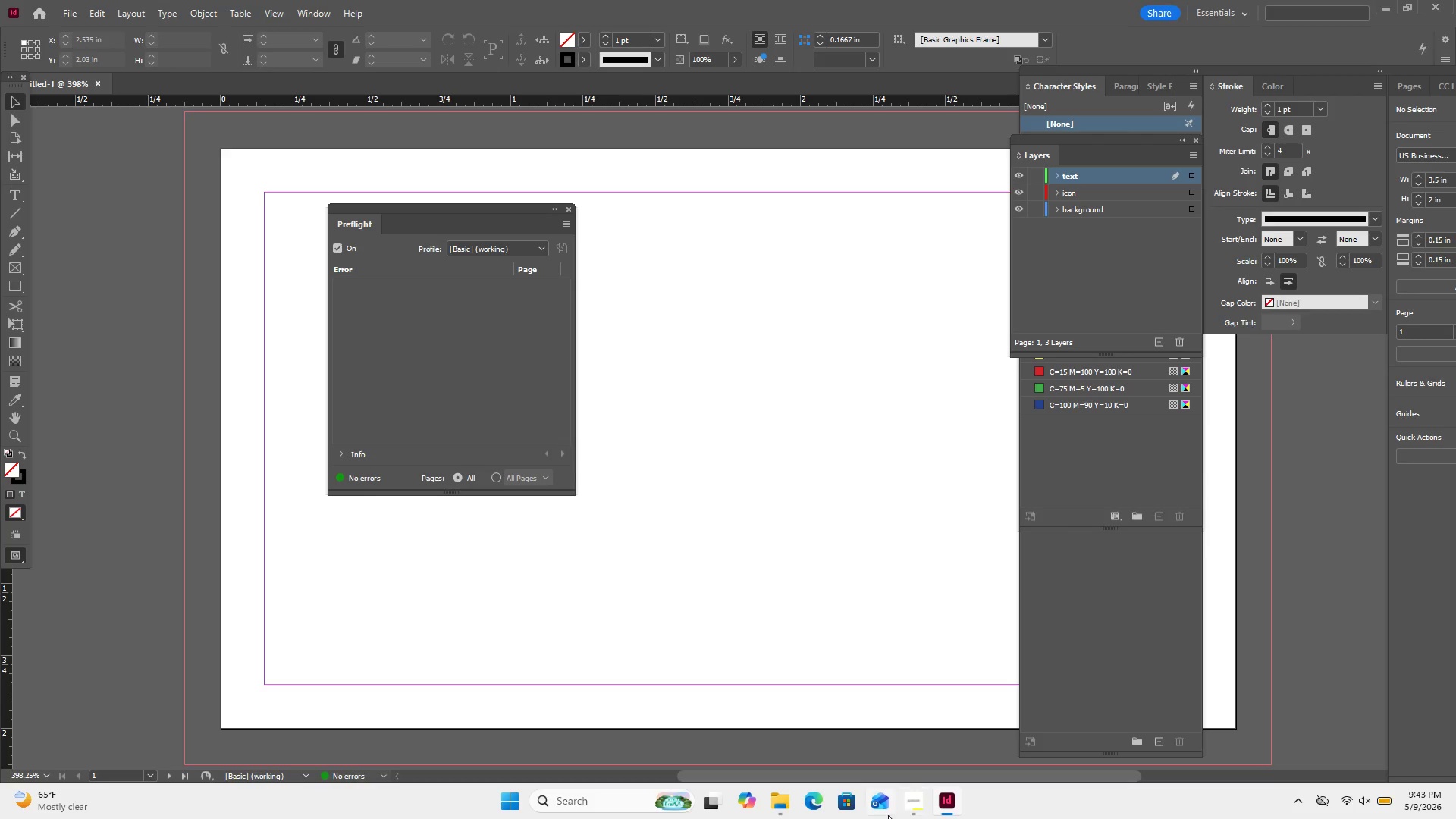 
left_click([905, 805])